 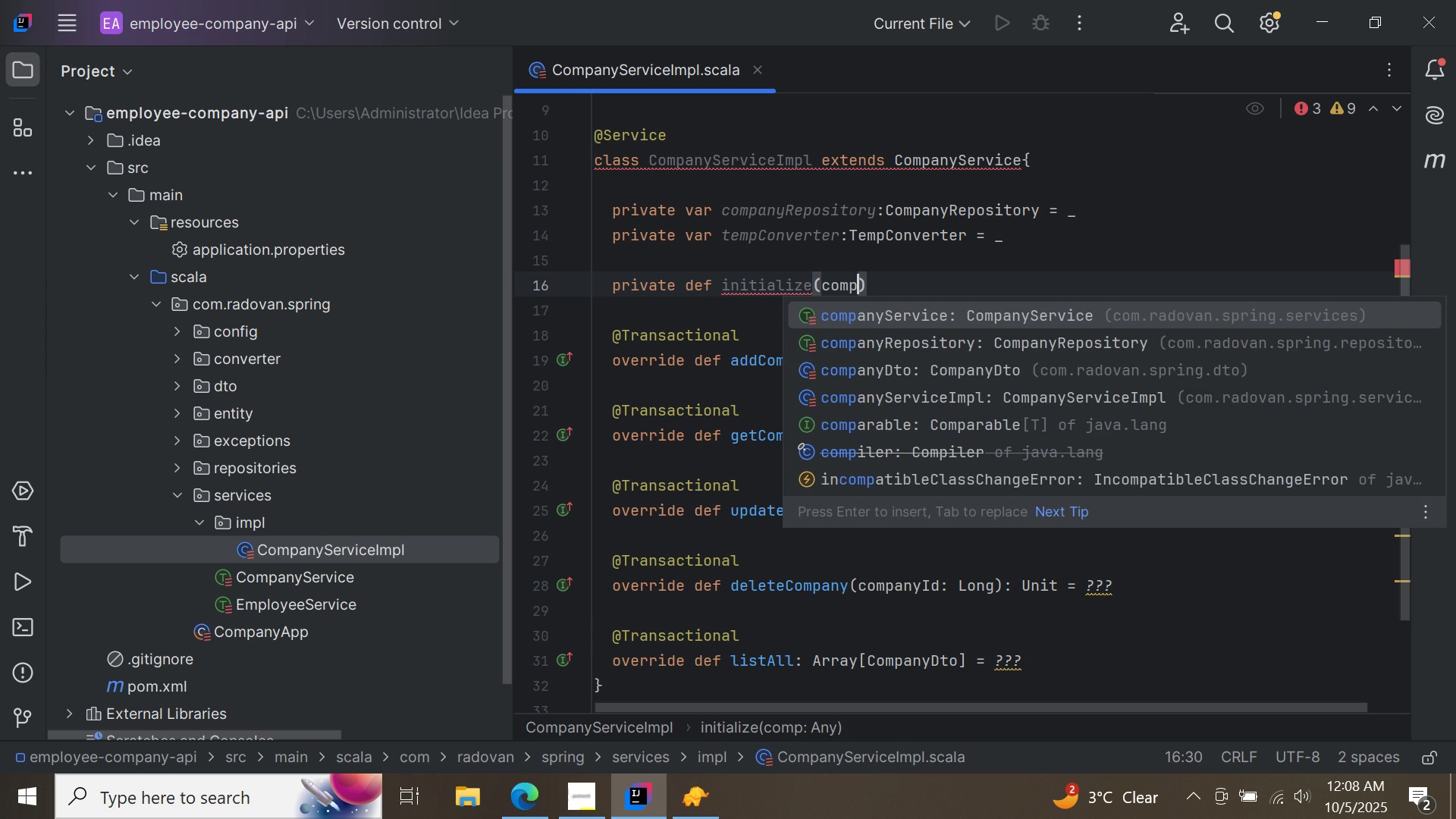 
double_click([912, 339])
 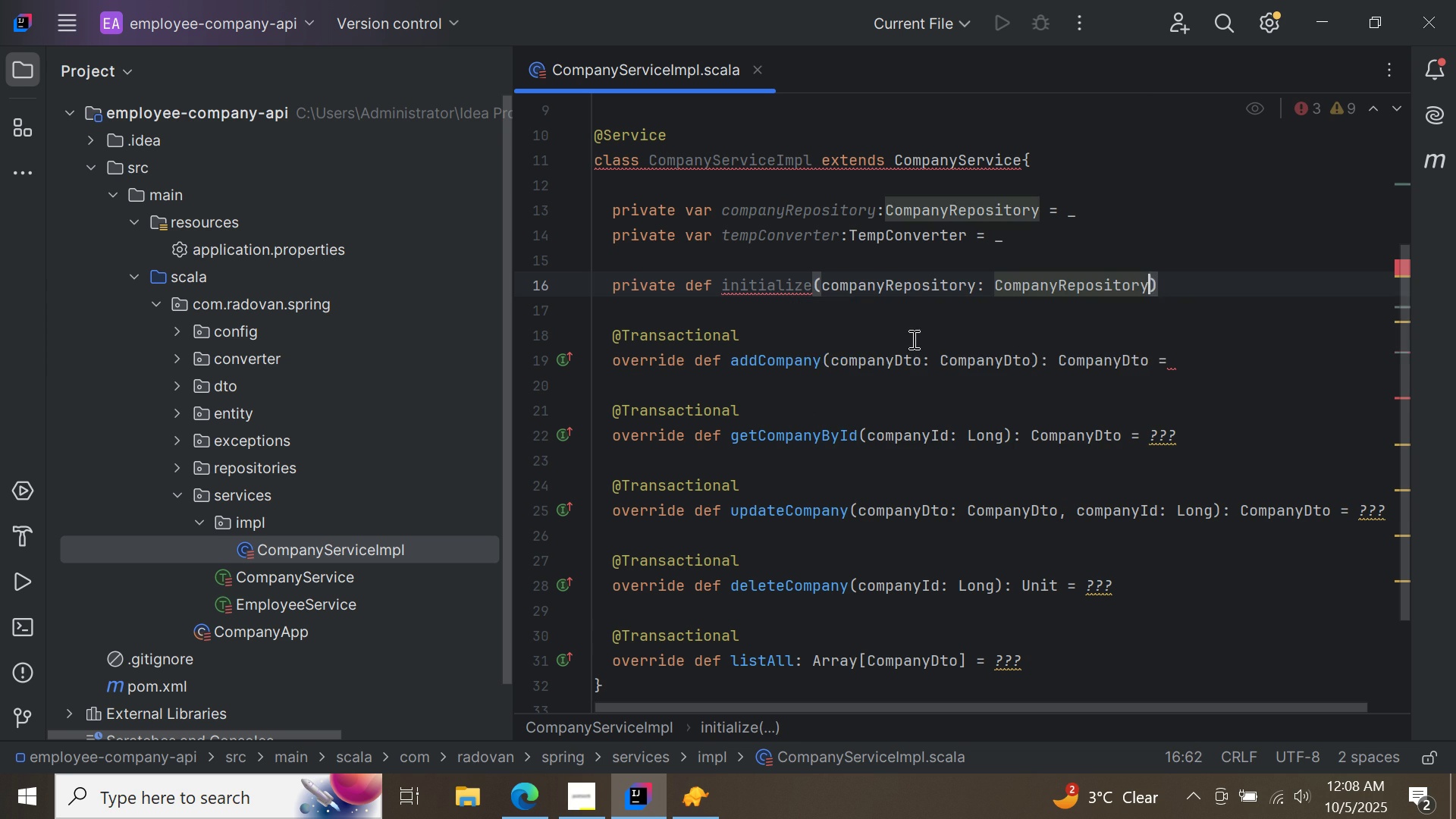 
type(.)
key(Backspace)
type(,temp)
 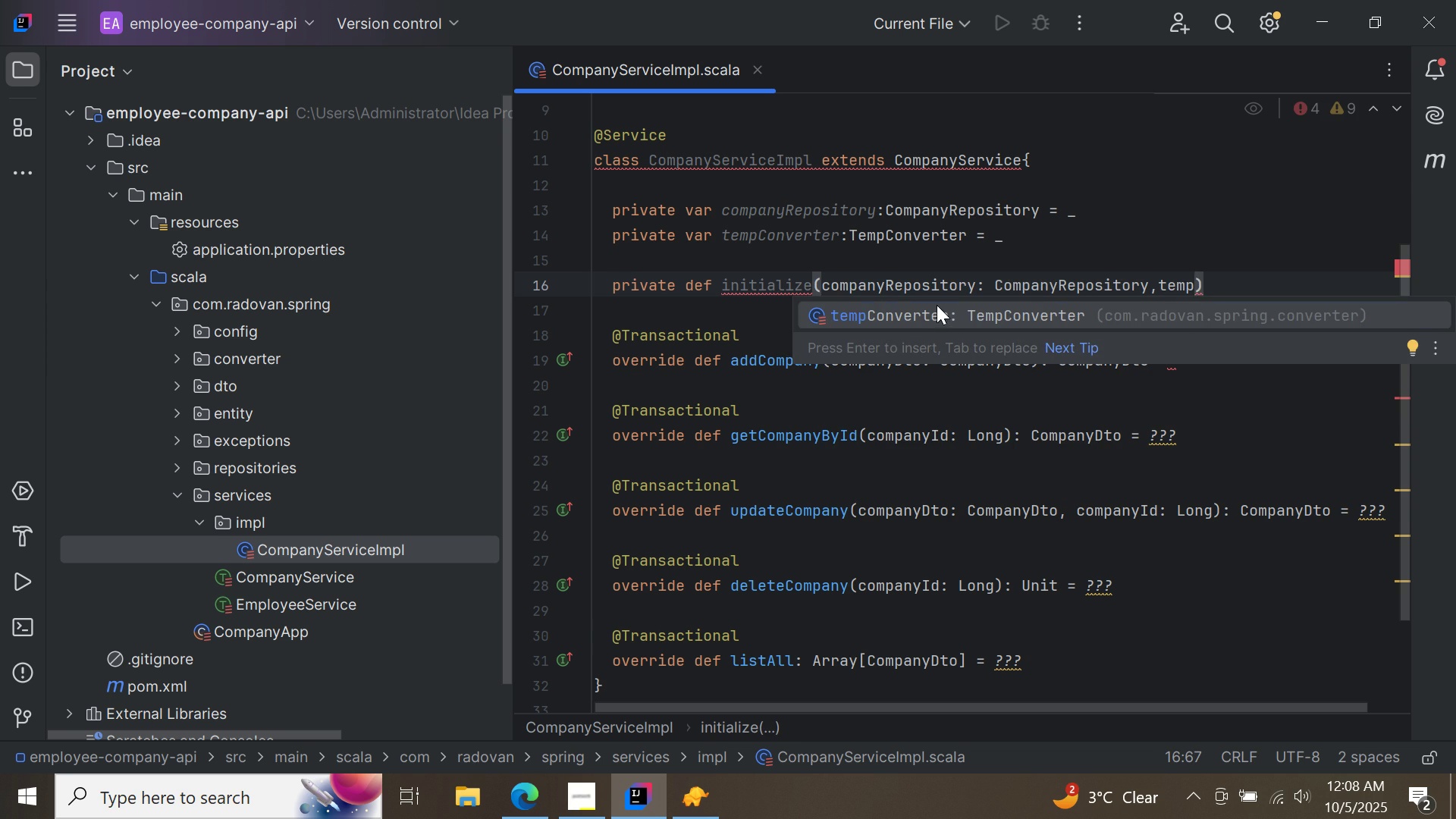 
double_click([937, 305])
 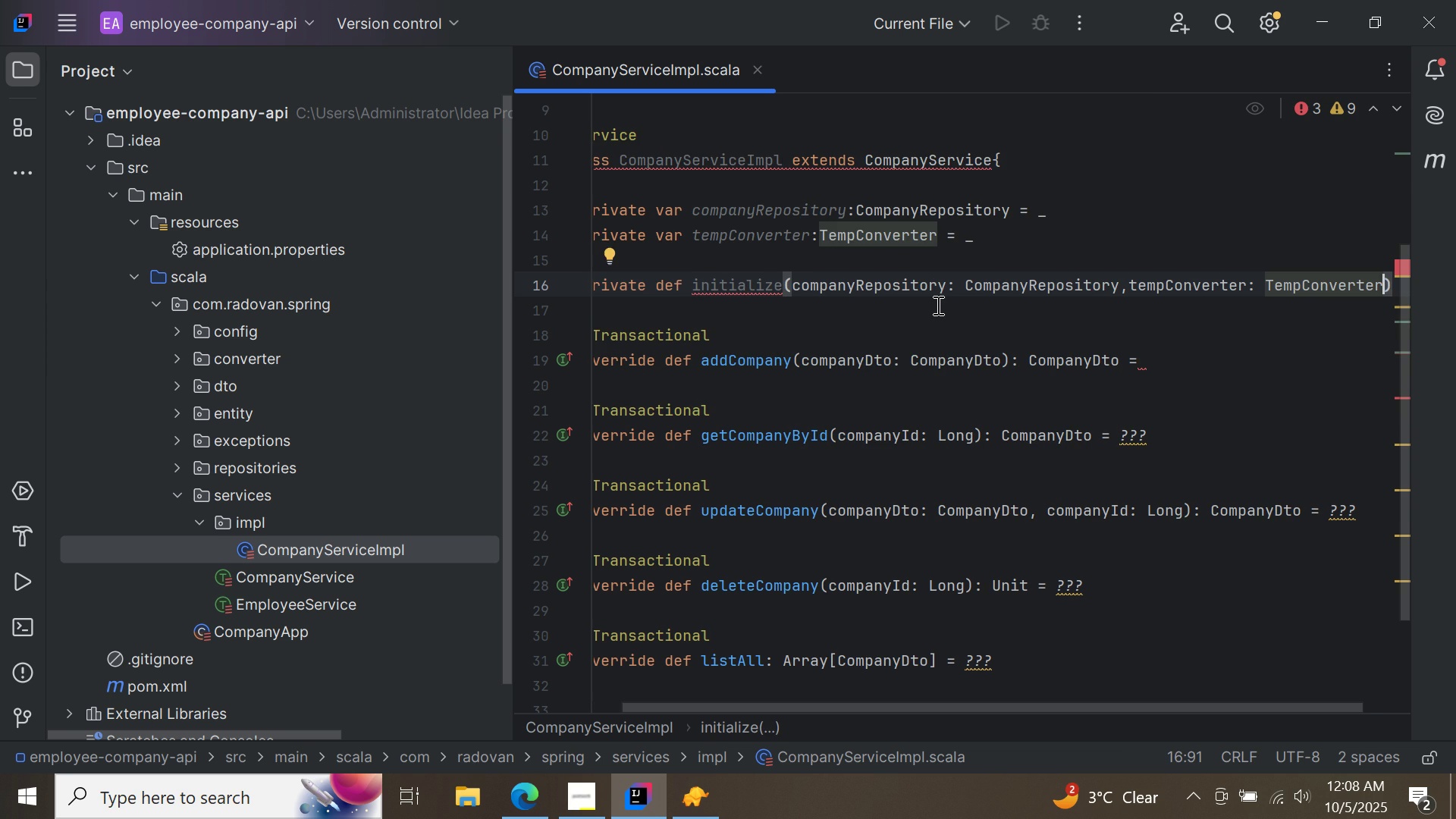 
key(ArrowRight)